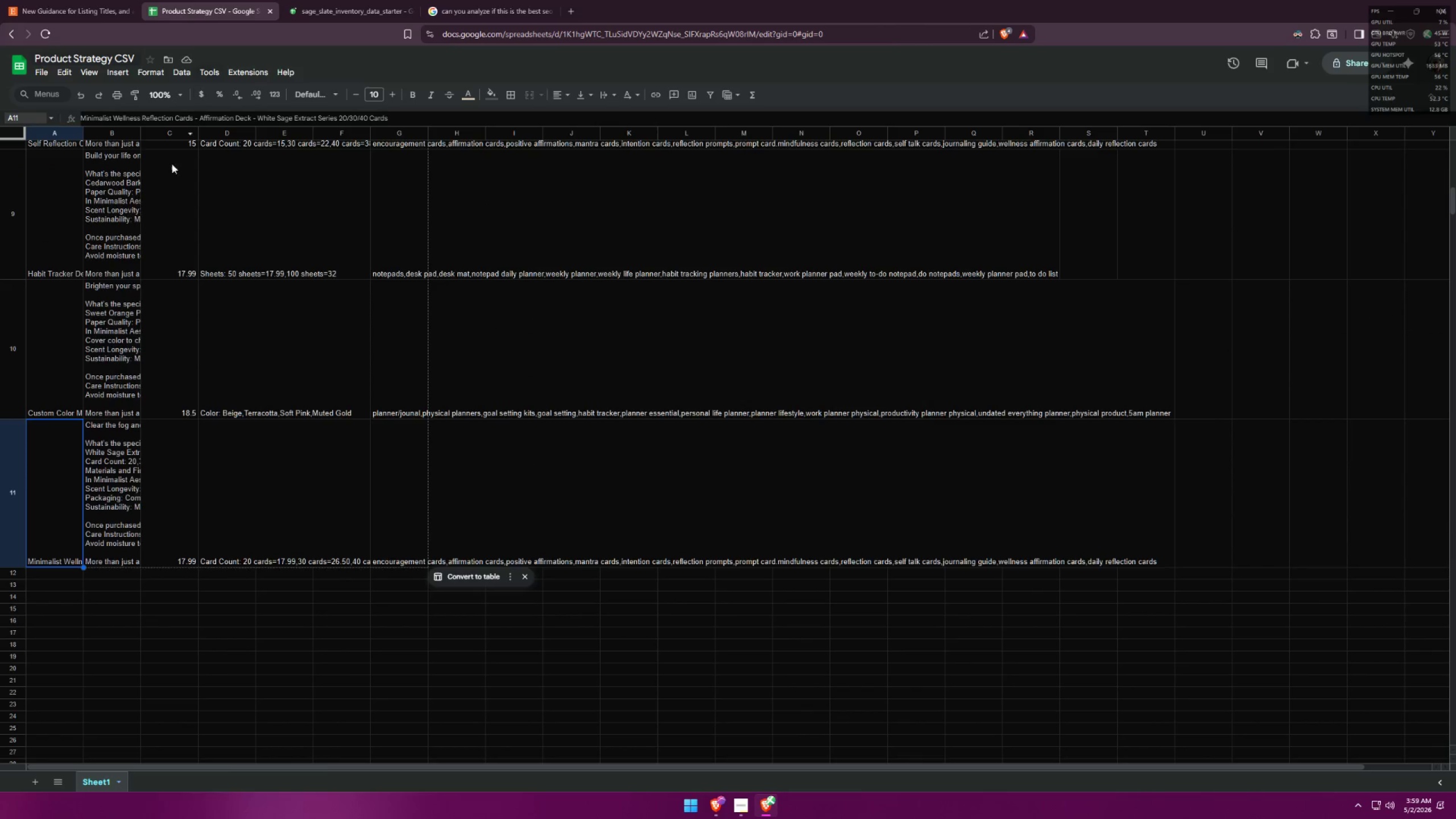 
scroll: coordinate [161, 245], scroll_direction: up, amount: 23.0
 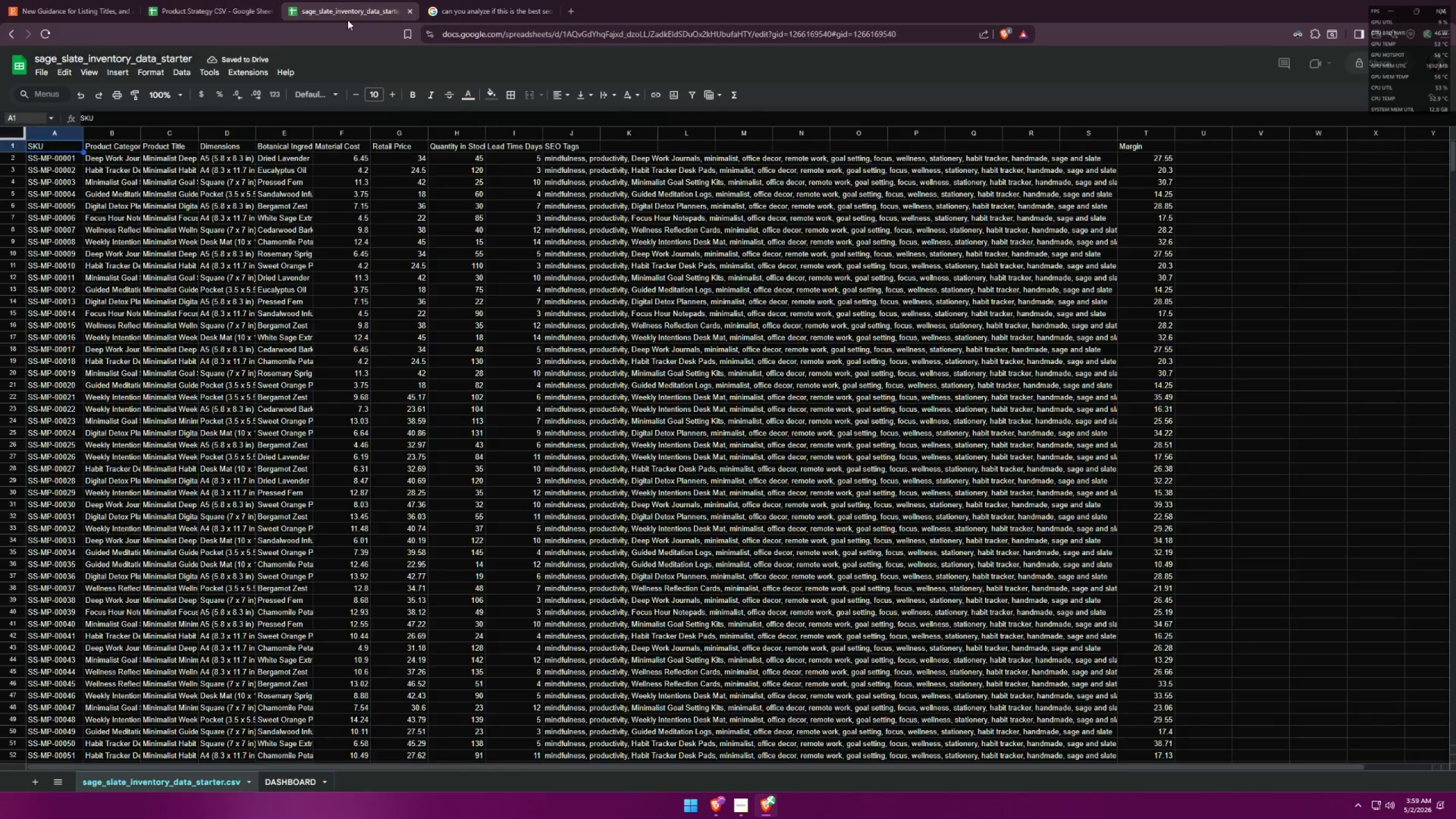 
double_click([545, 274])
 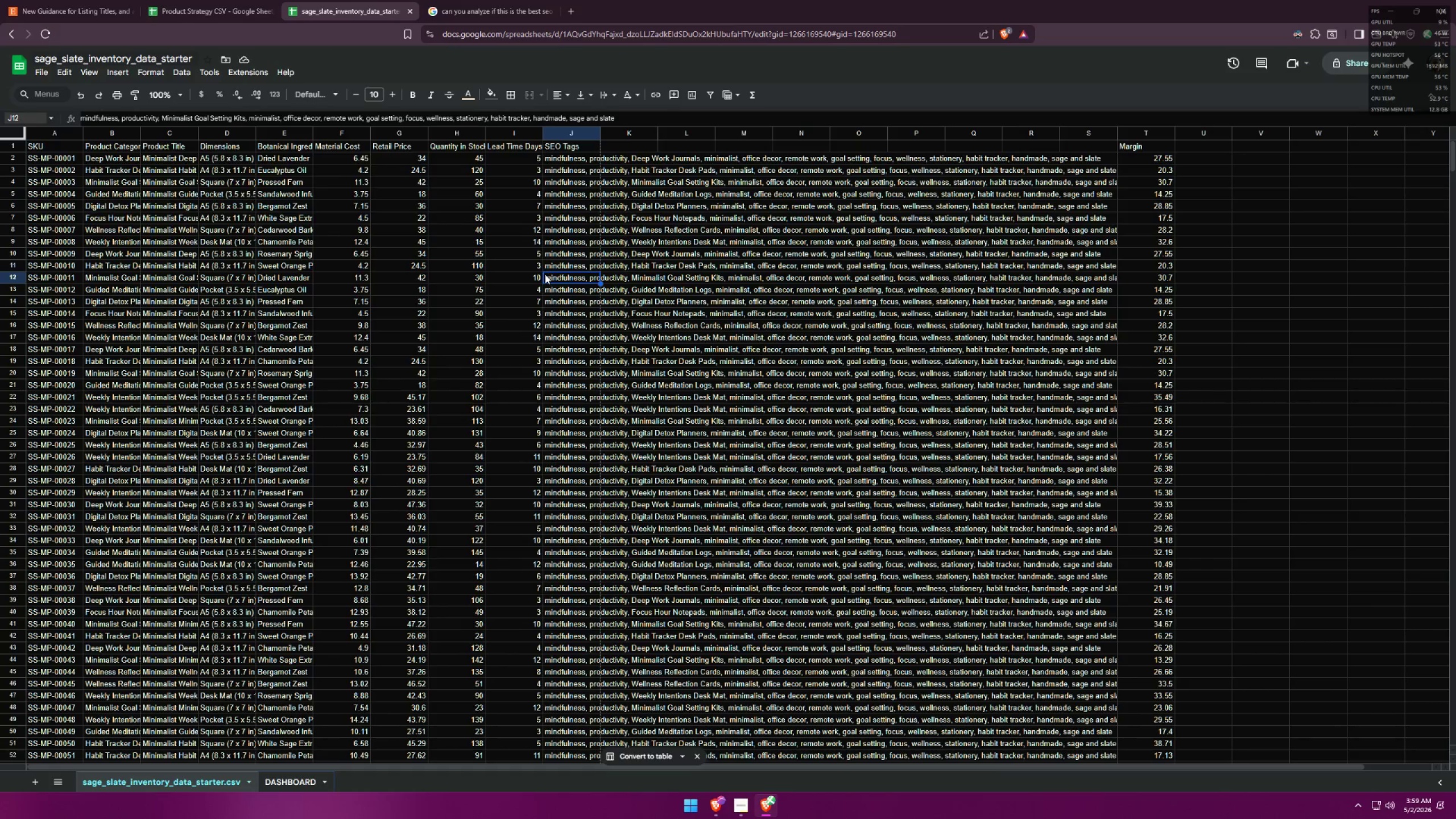 
key(Shift+F2)
 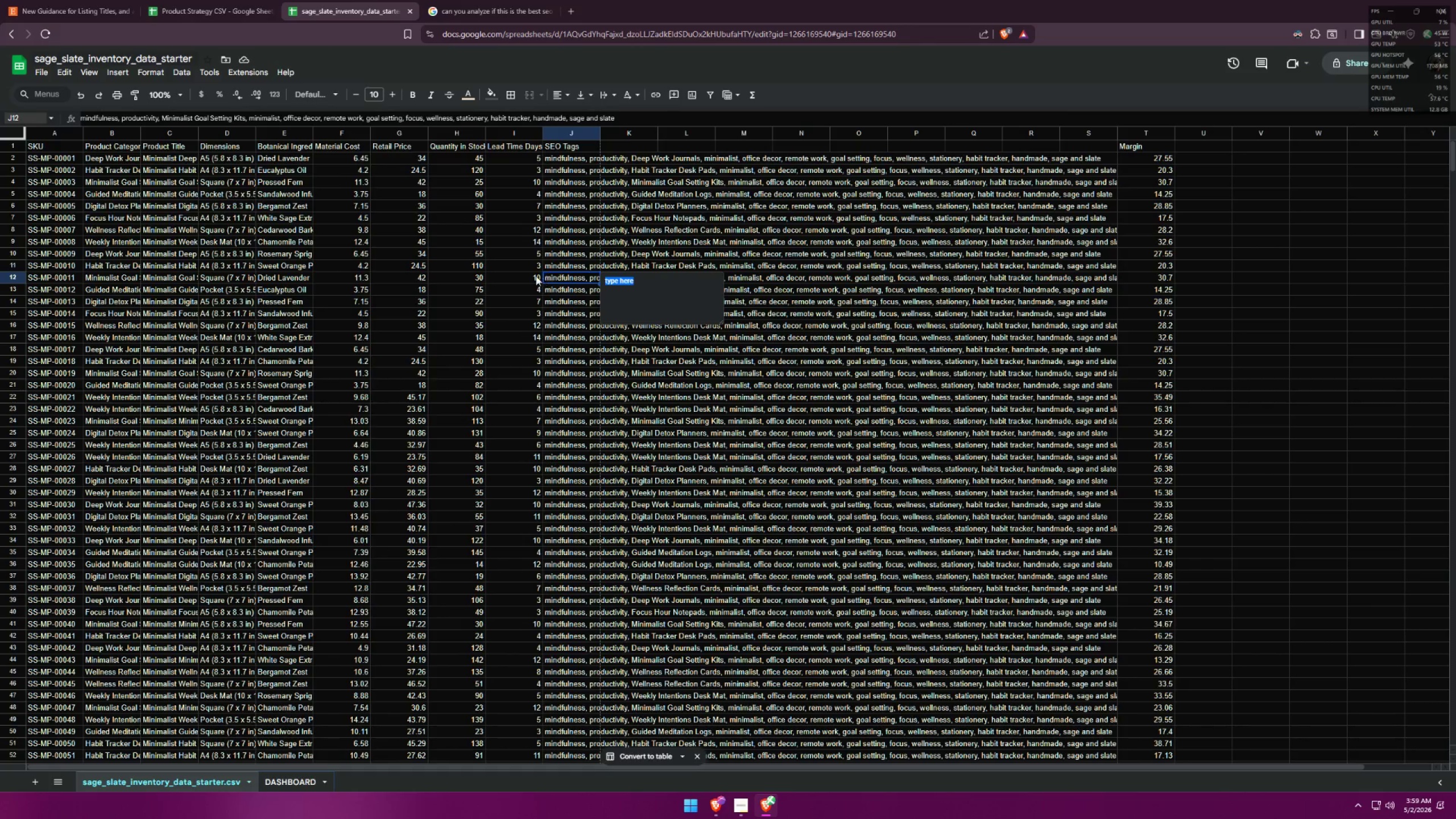 
key(Shift+F3)
 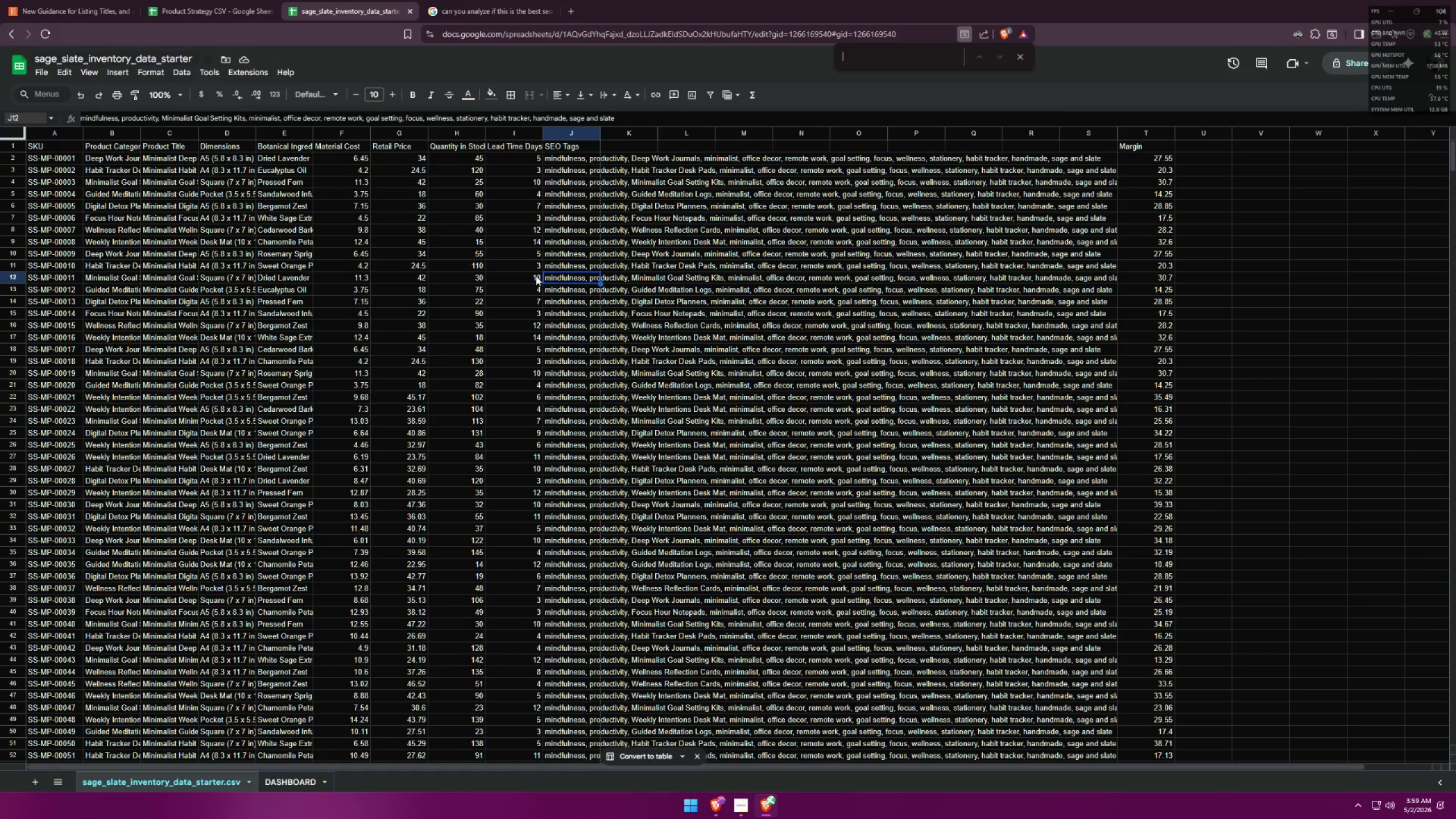 
key(G)
 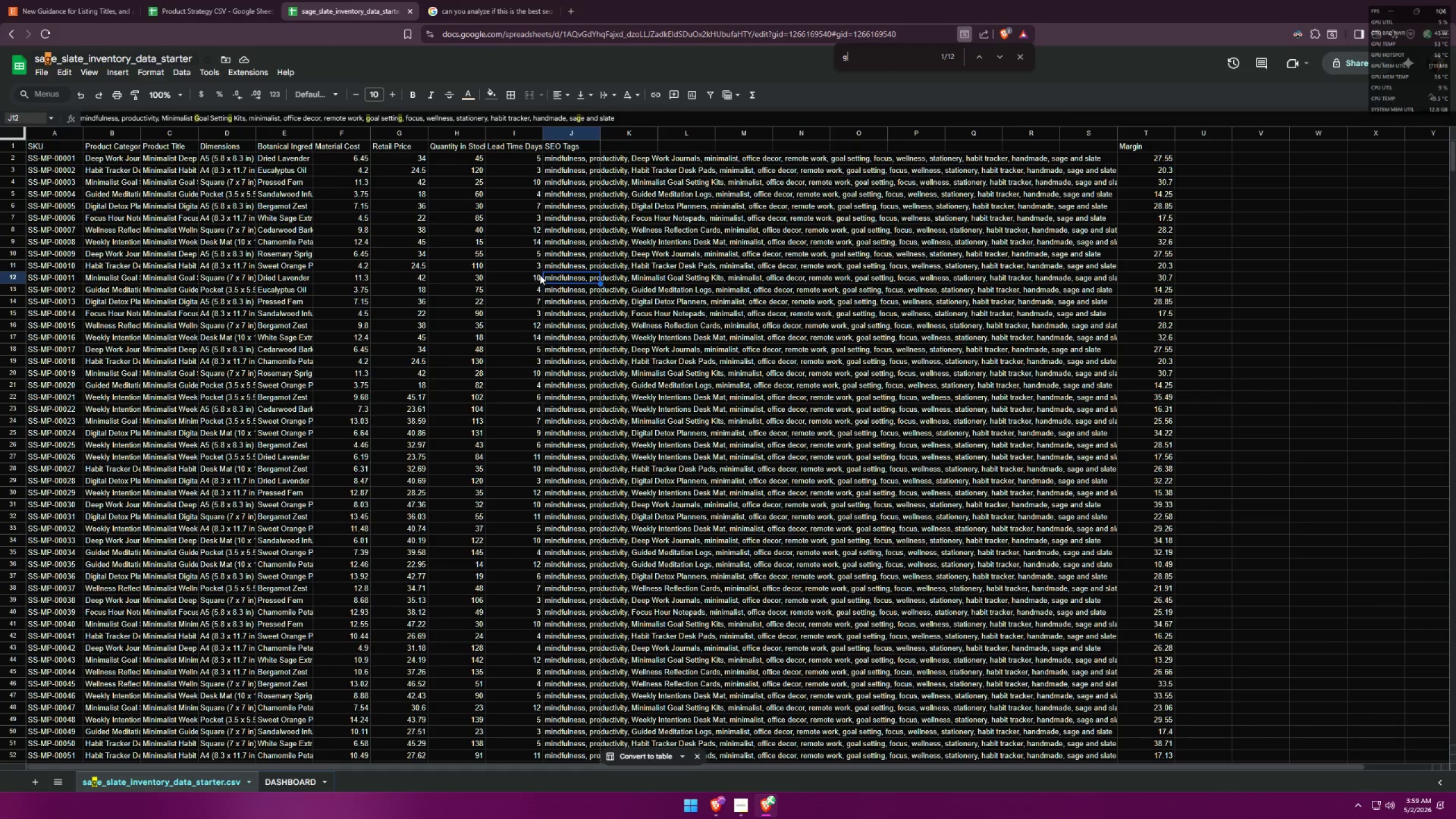 
left_click([781, 285])
 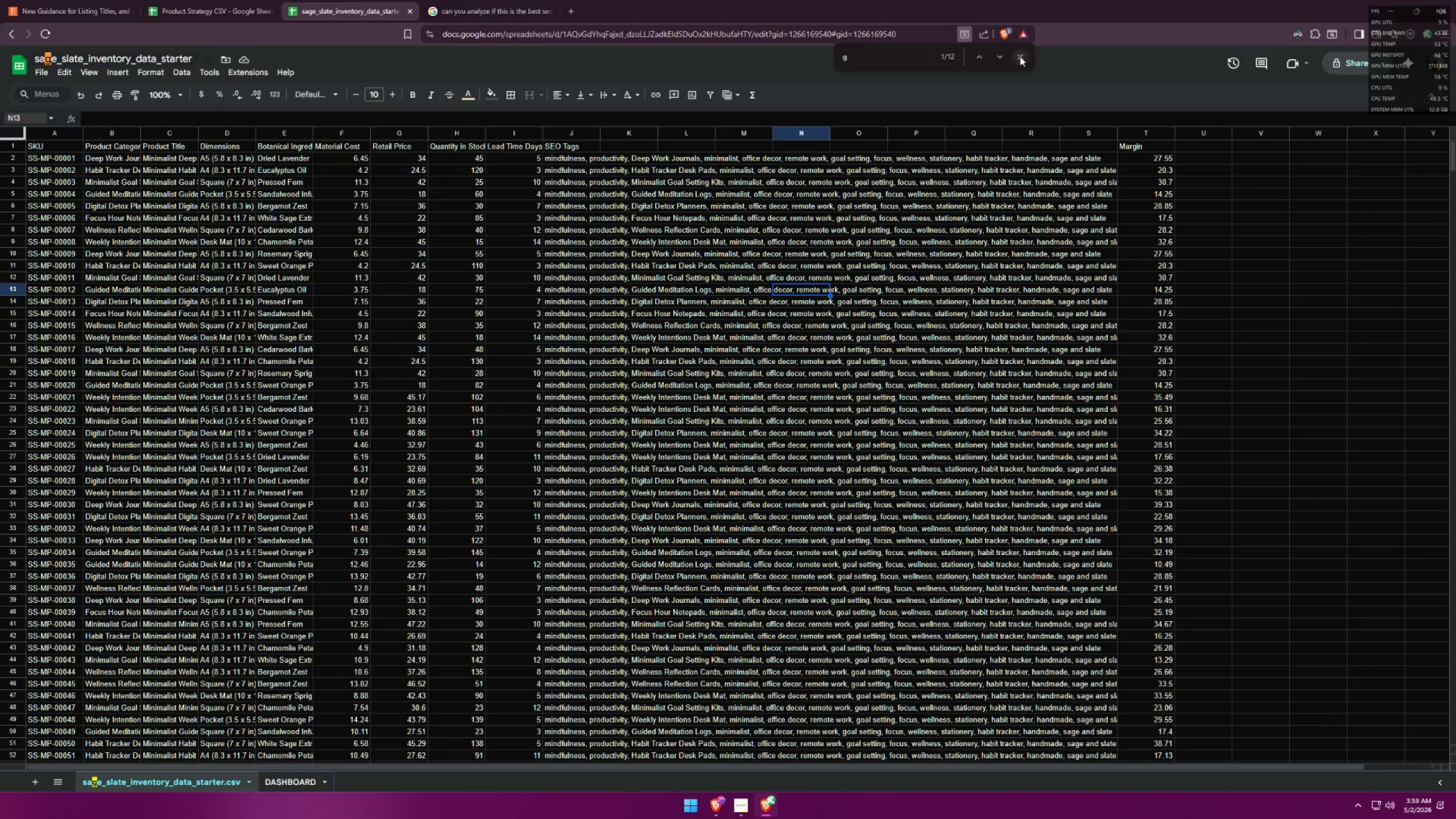 
key(Control+F)
 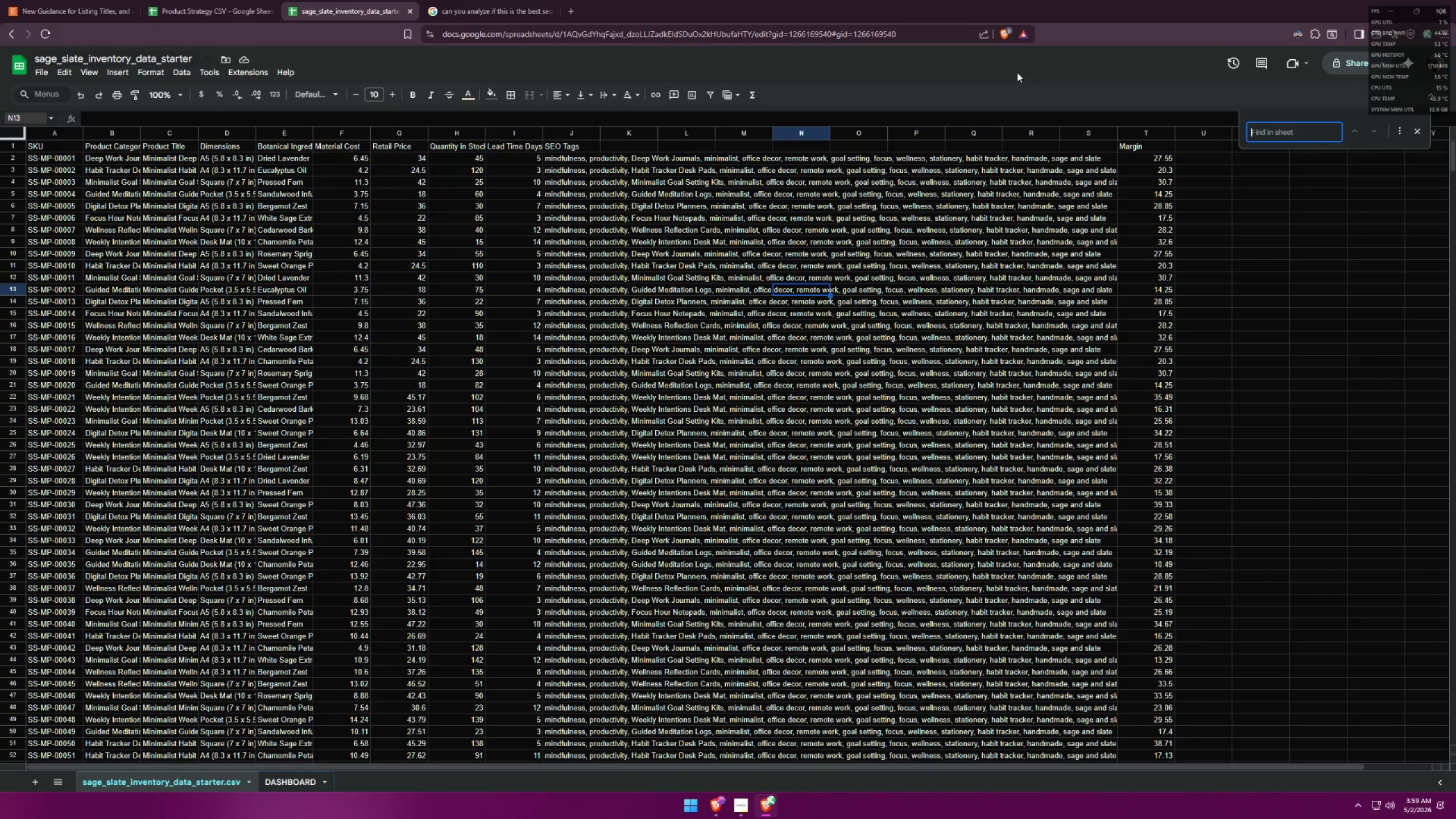 
type(goal setttin)
key(Backspace)
key(Backspace)
key(Backspace)
key(Backspace)
key(Backspace)
type(tt)
 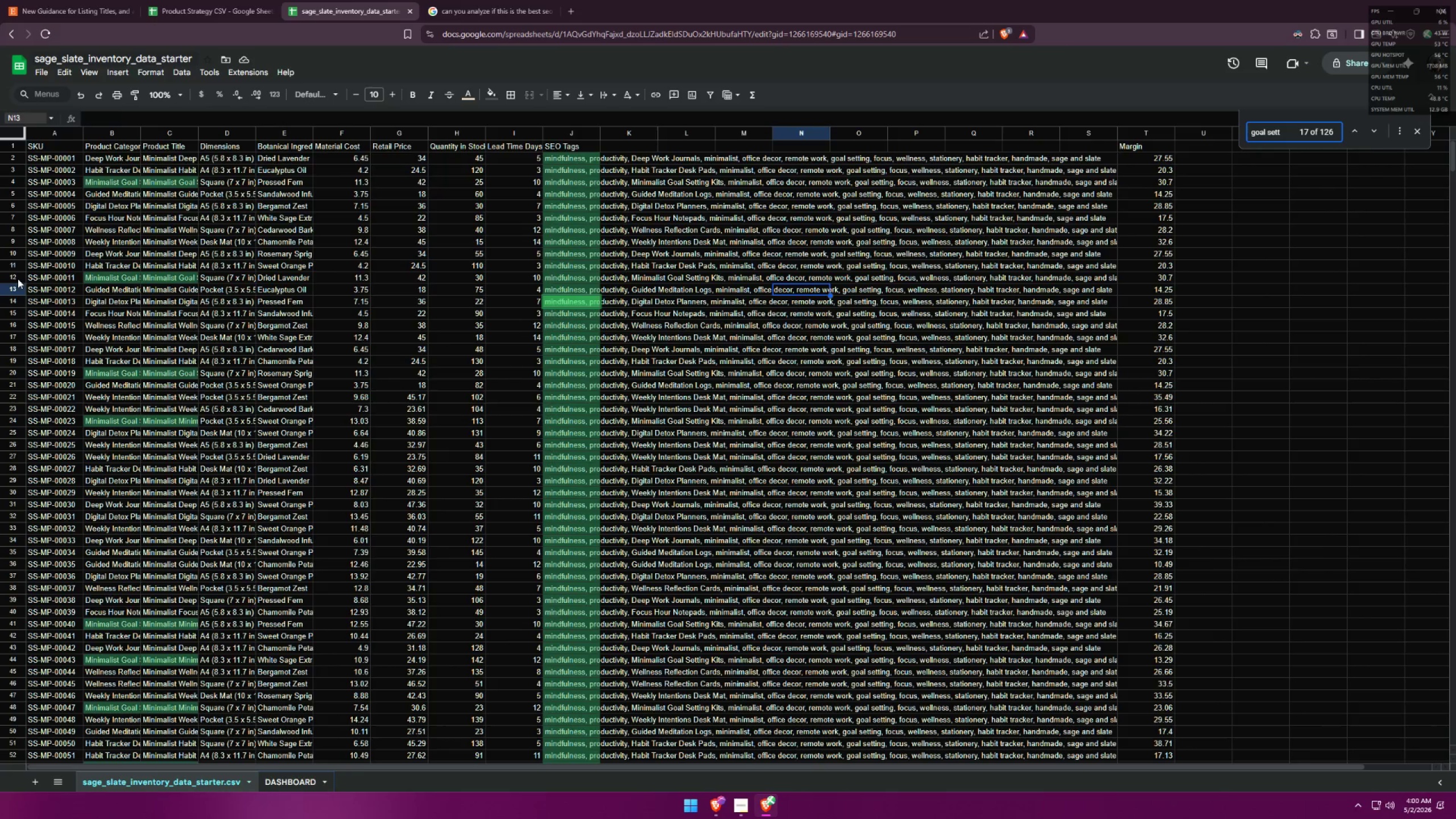 
wait(5.27)
 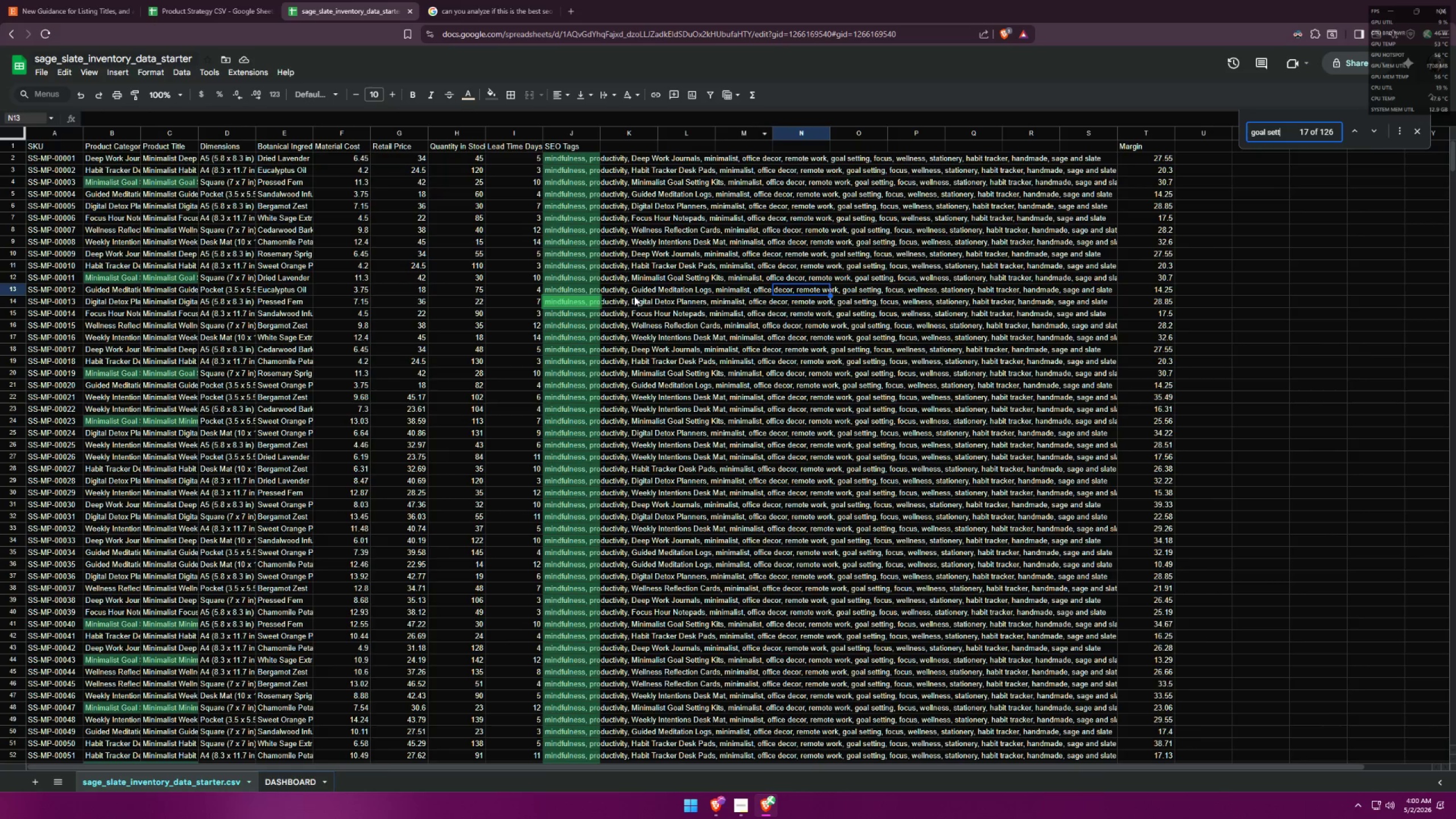 
double_click([557, 276])
 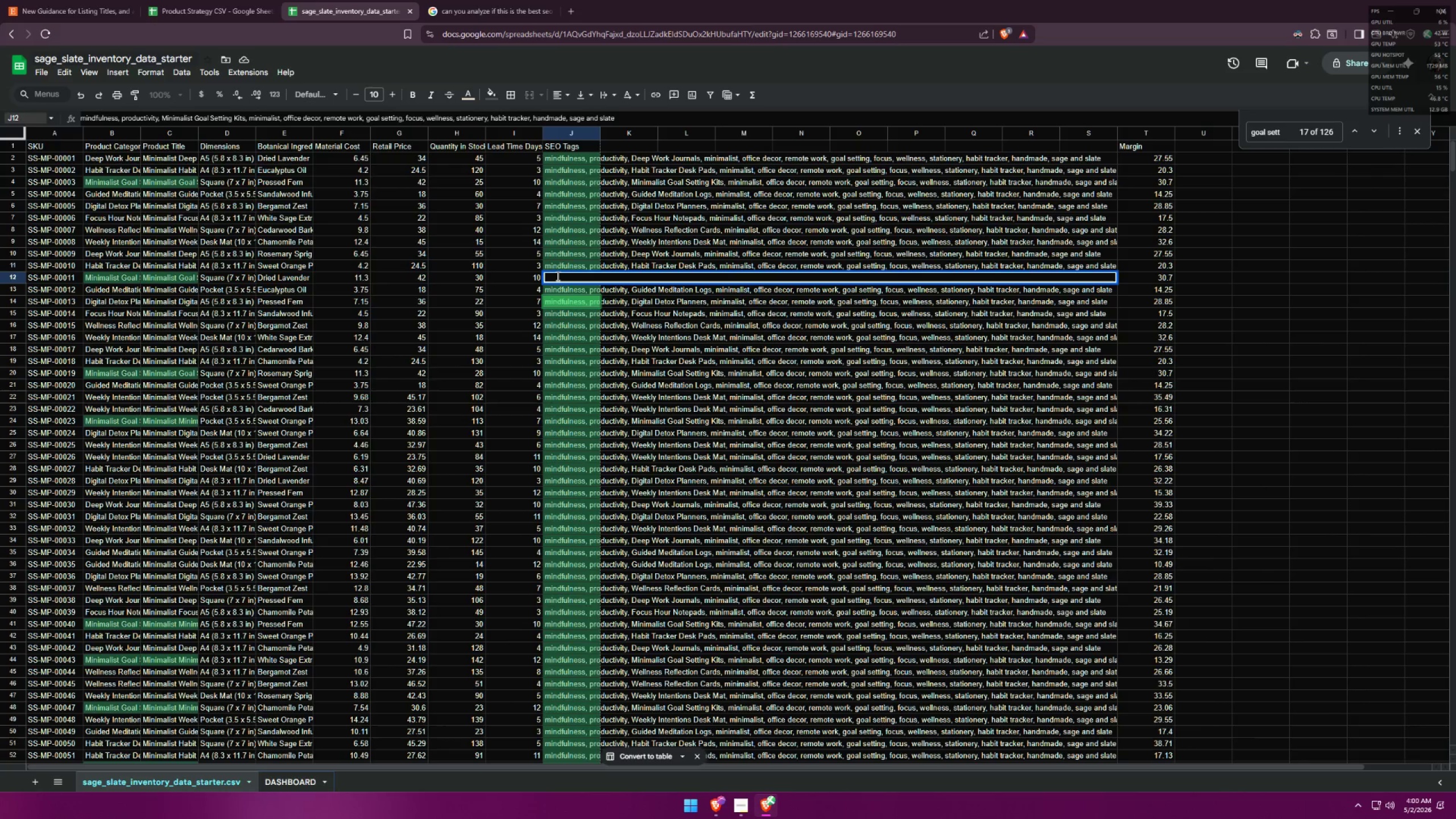 
double_click([557, 276])
 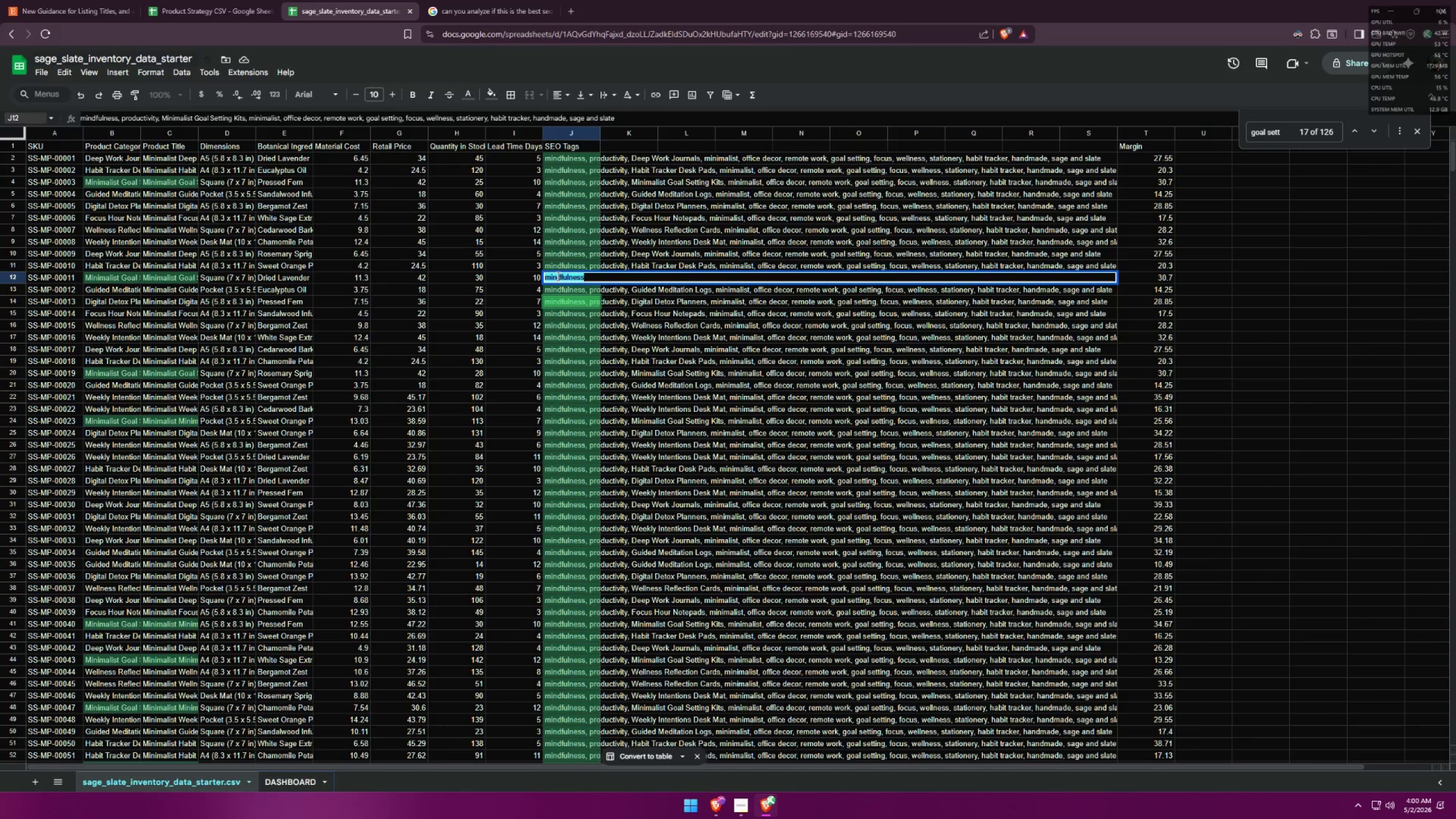 
triple_click([557, 276])
 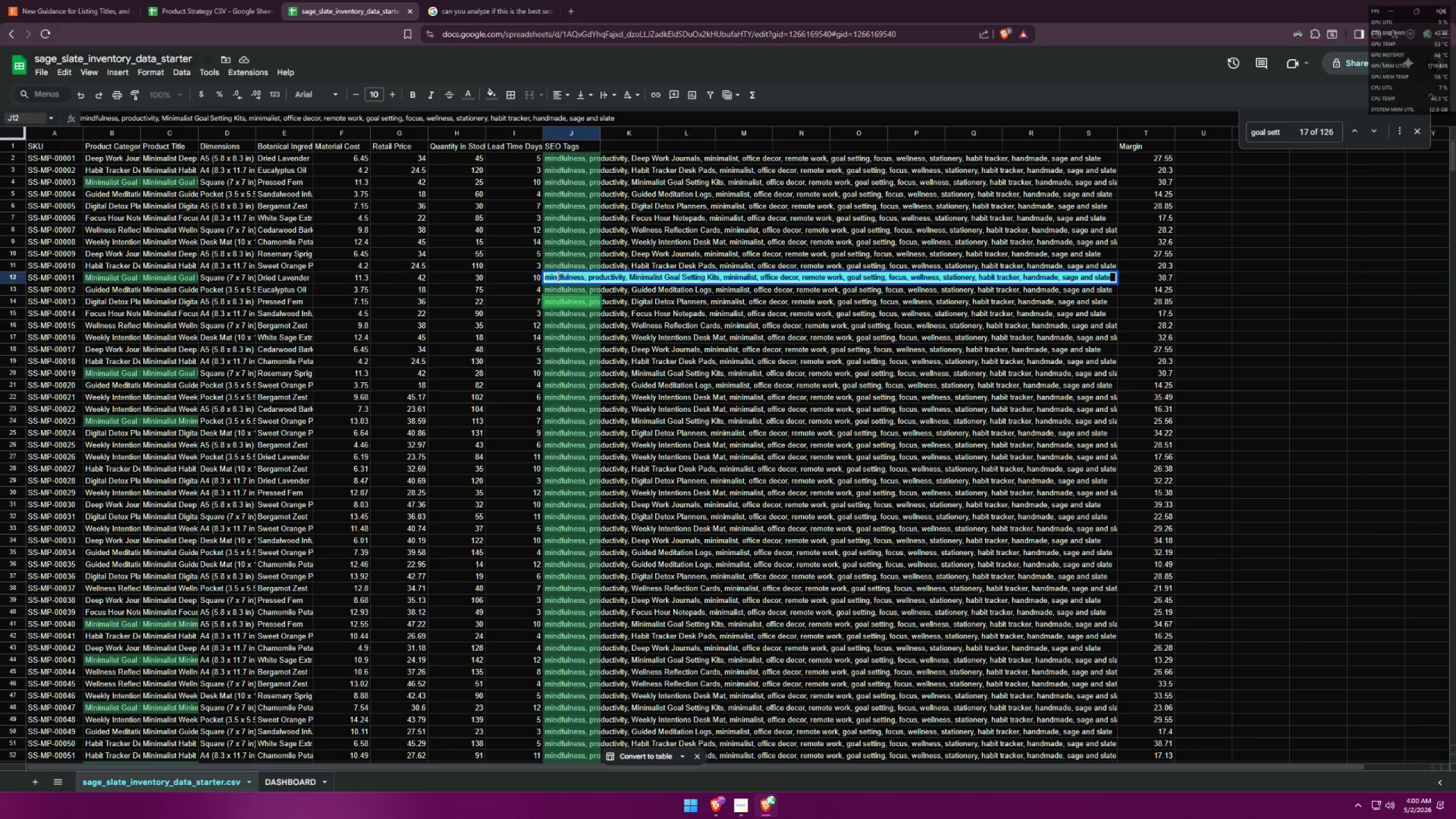 
wait(8.5)
 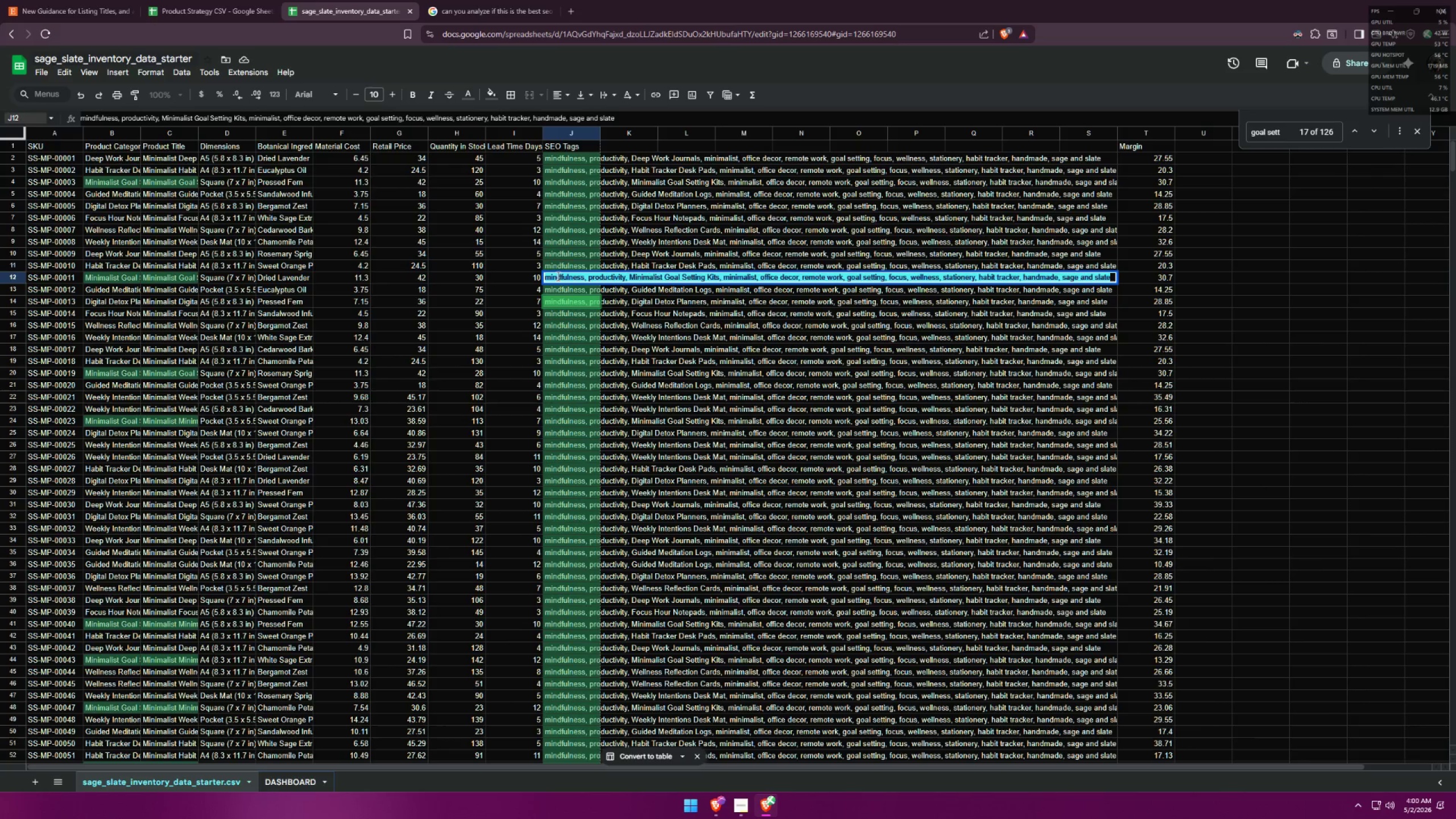 
left_click([185, 0])
 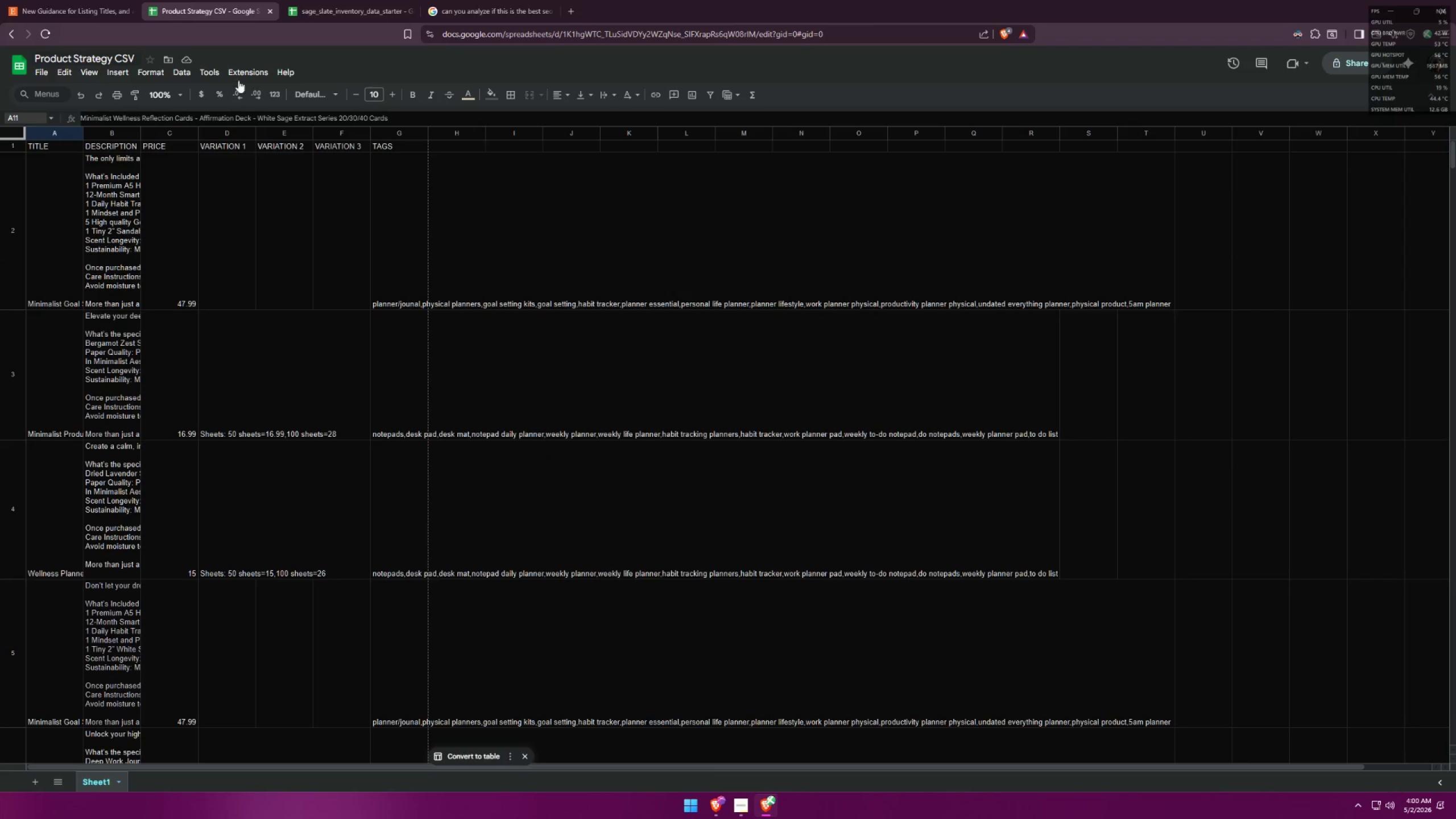 
scroll: coordinate [373, 251], scroll_direction: up, amount: 3.0
 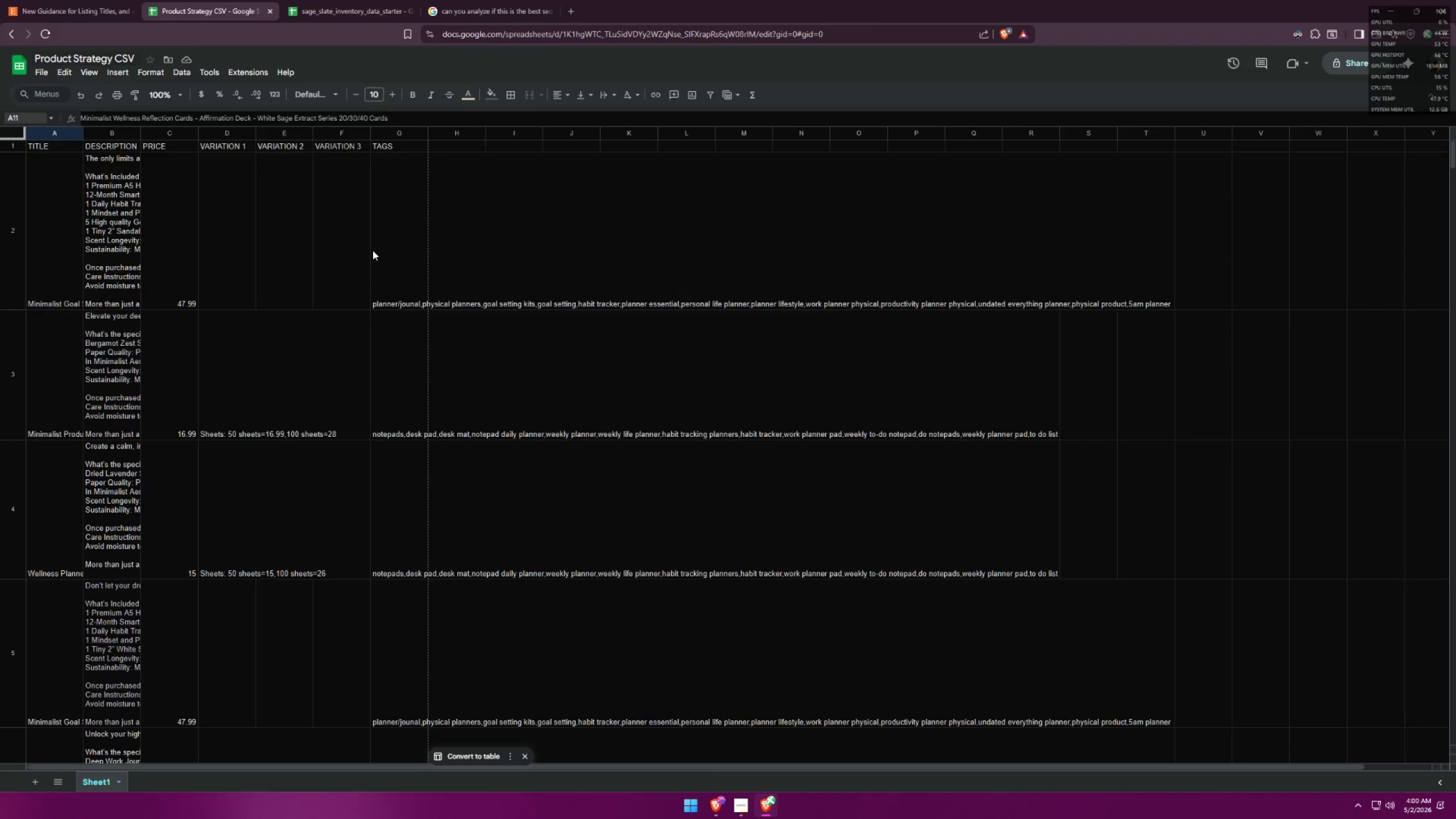 
scroll: coordinate [382, 253], scroll_direction: down, amount: 19.0
 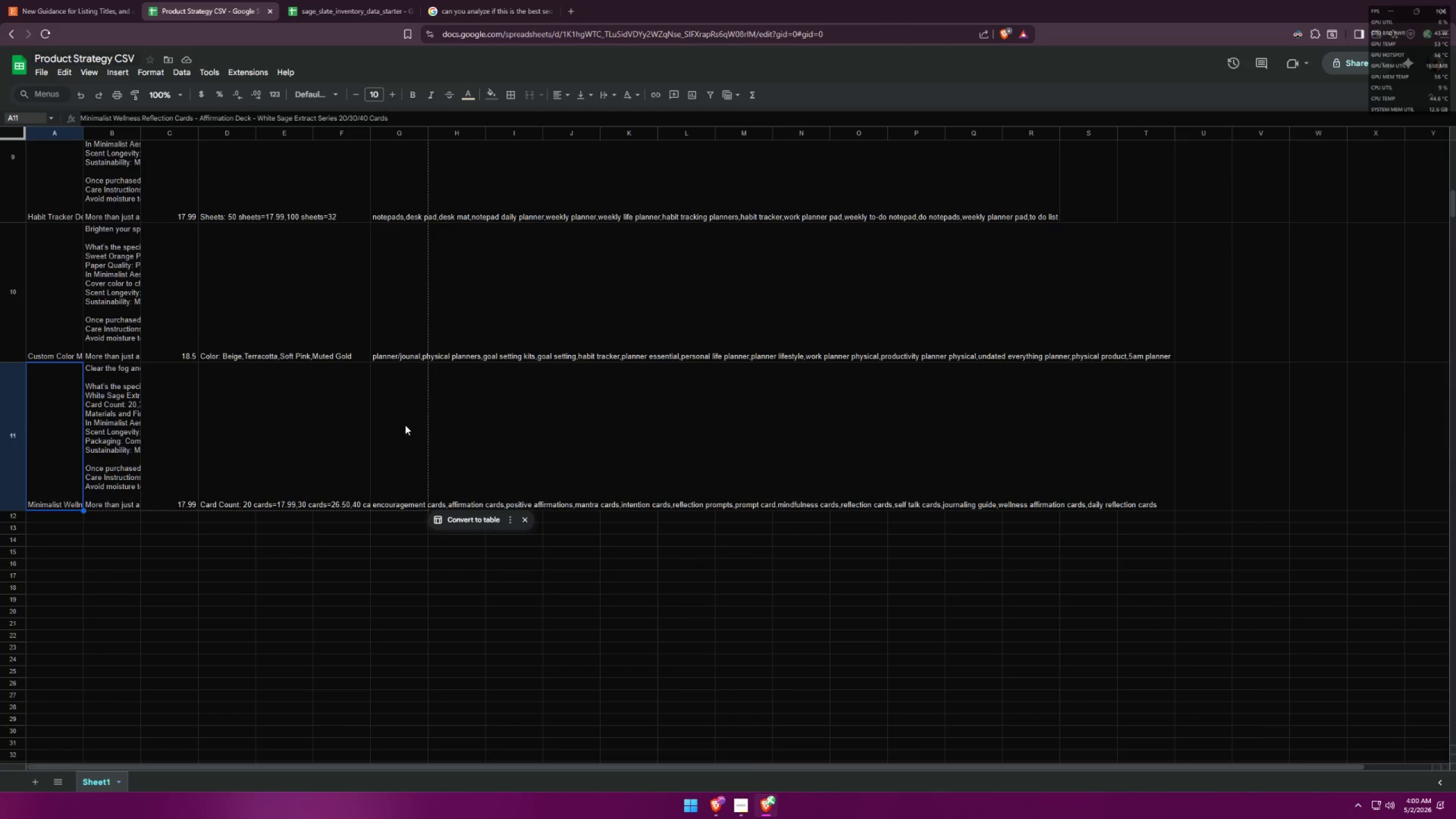 
left_click([405, 425])
 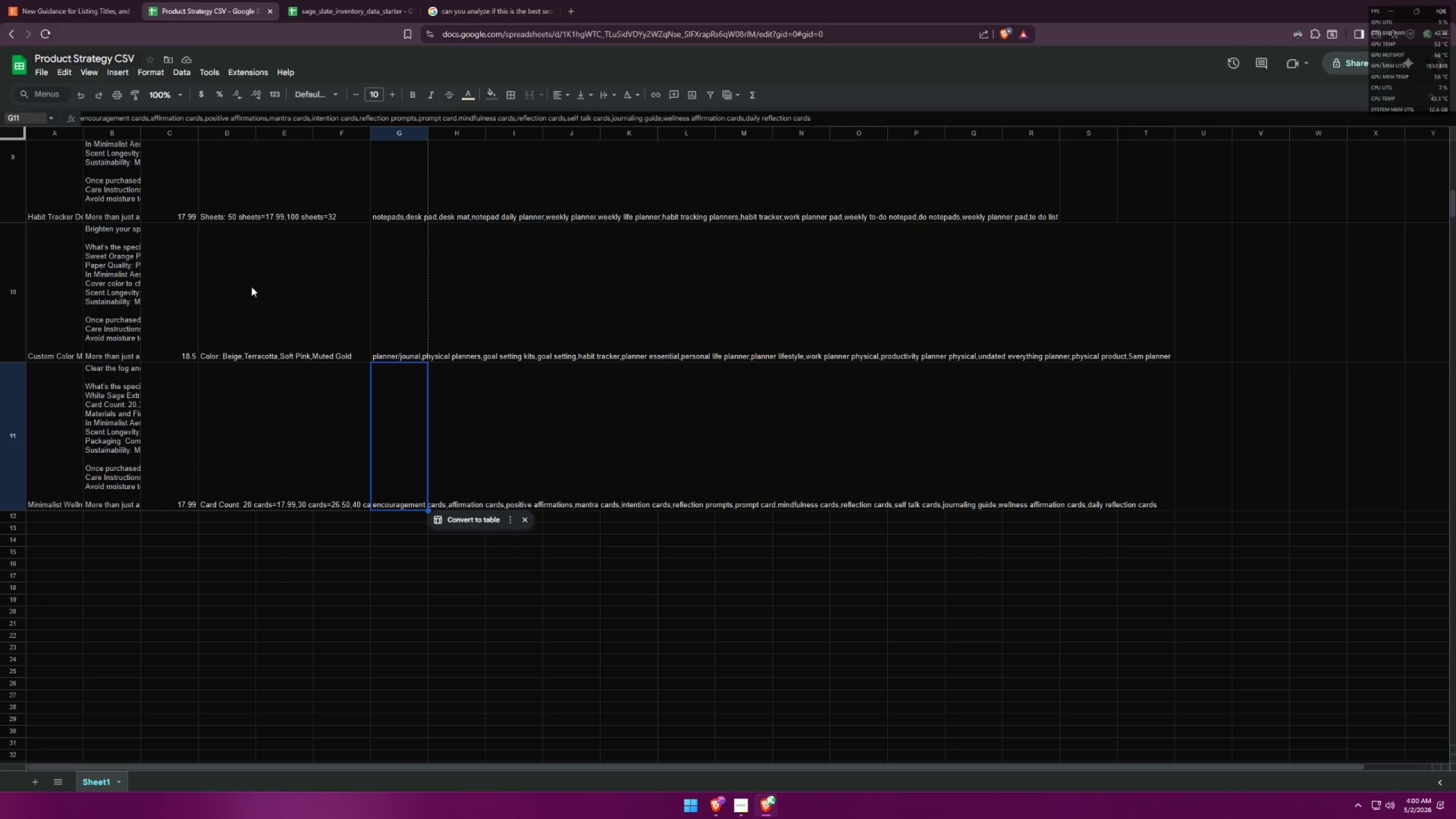 
left_click([442, 379])
 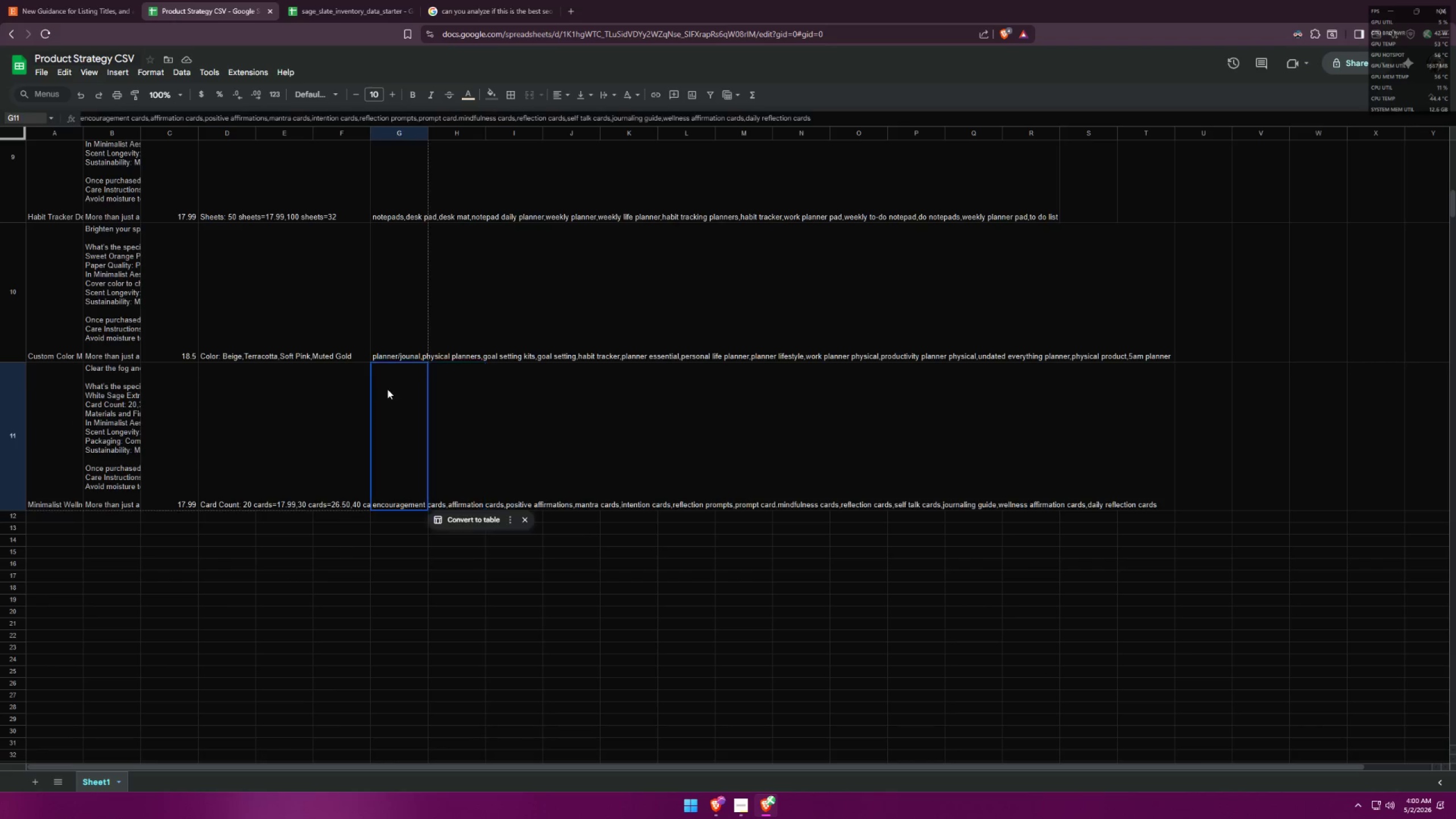 
triple_click([387, 389])
 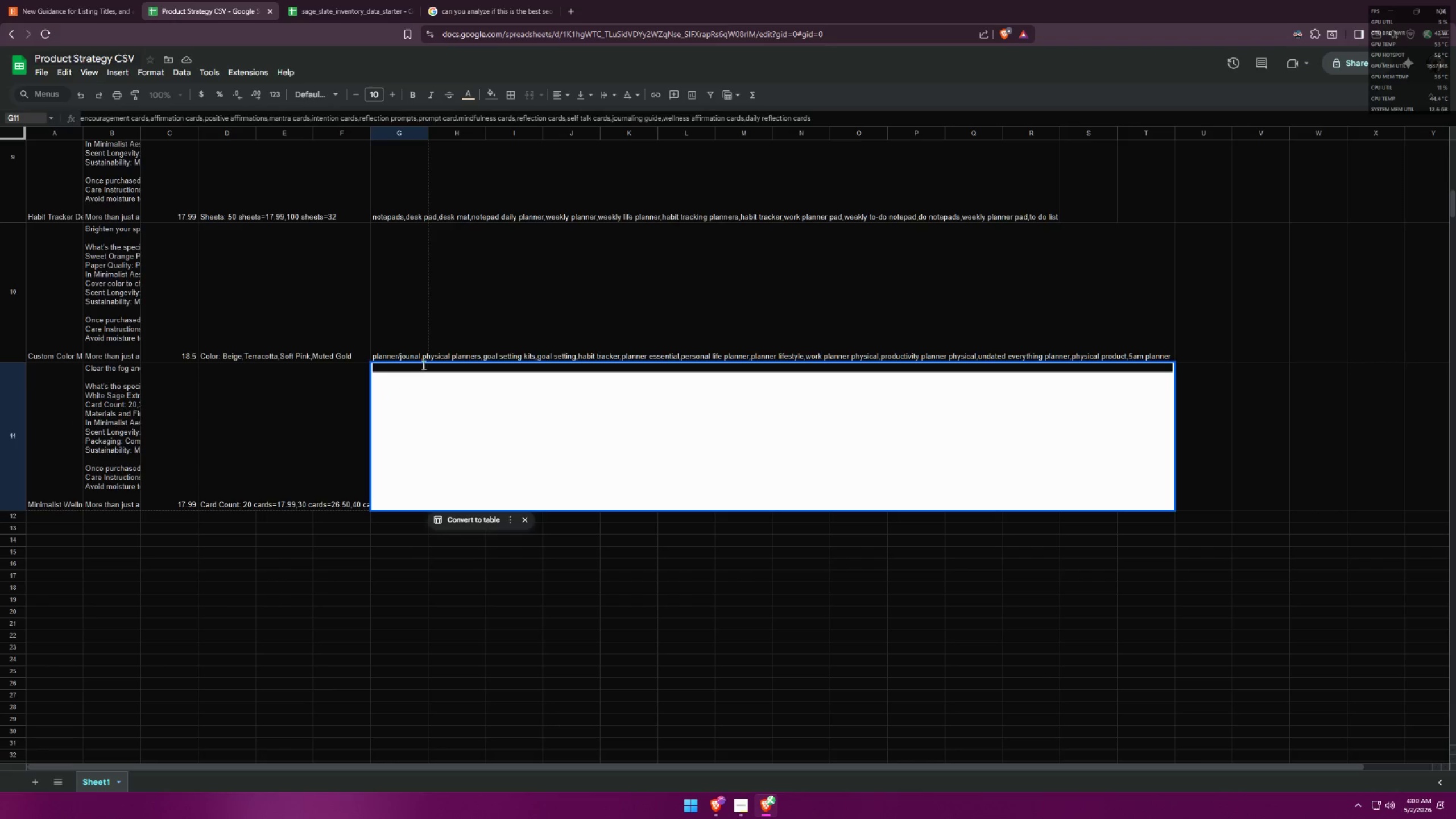 
left_click([425, 361])
 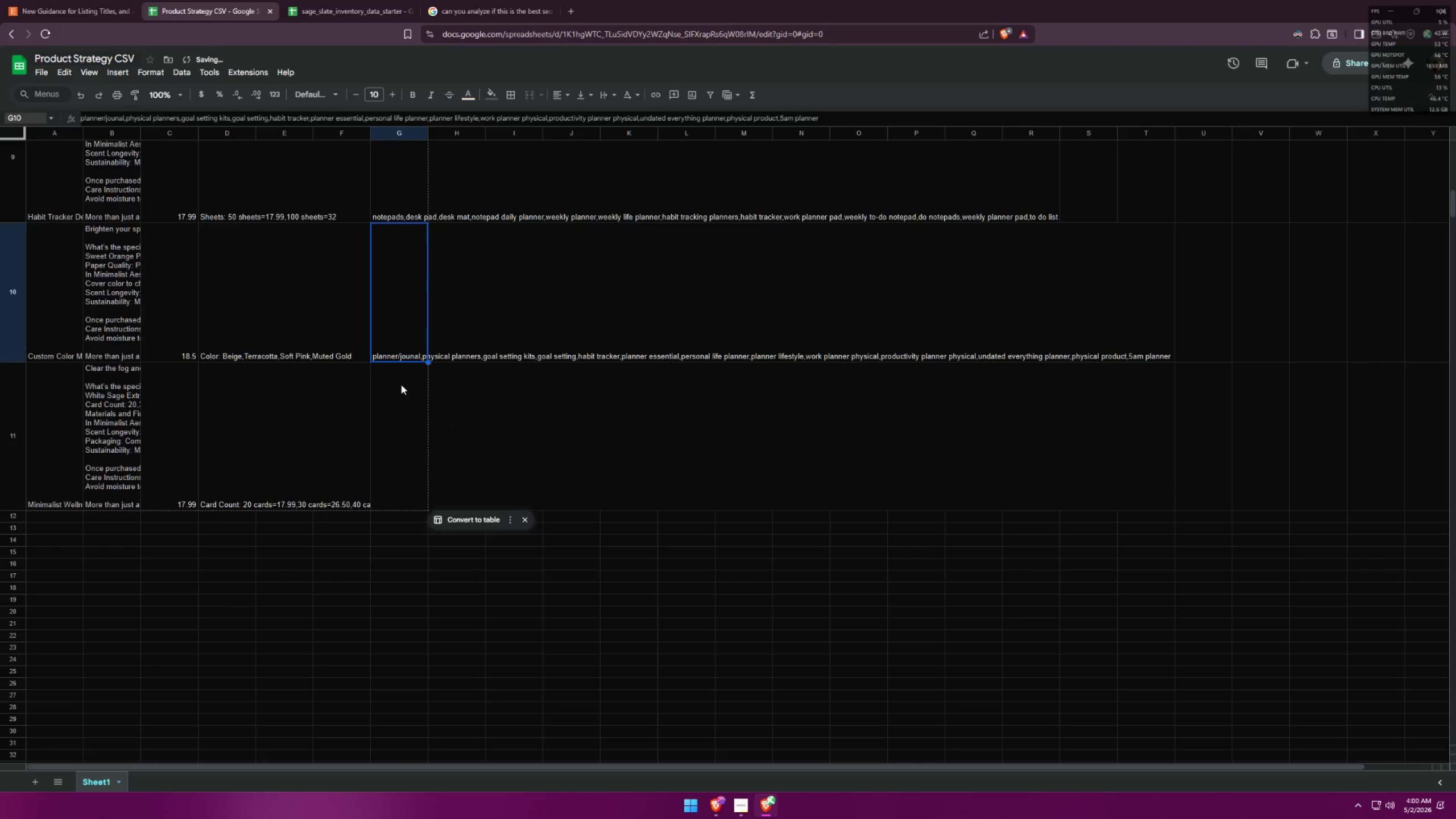 
triple_click([400, 383])
 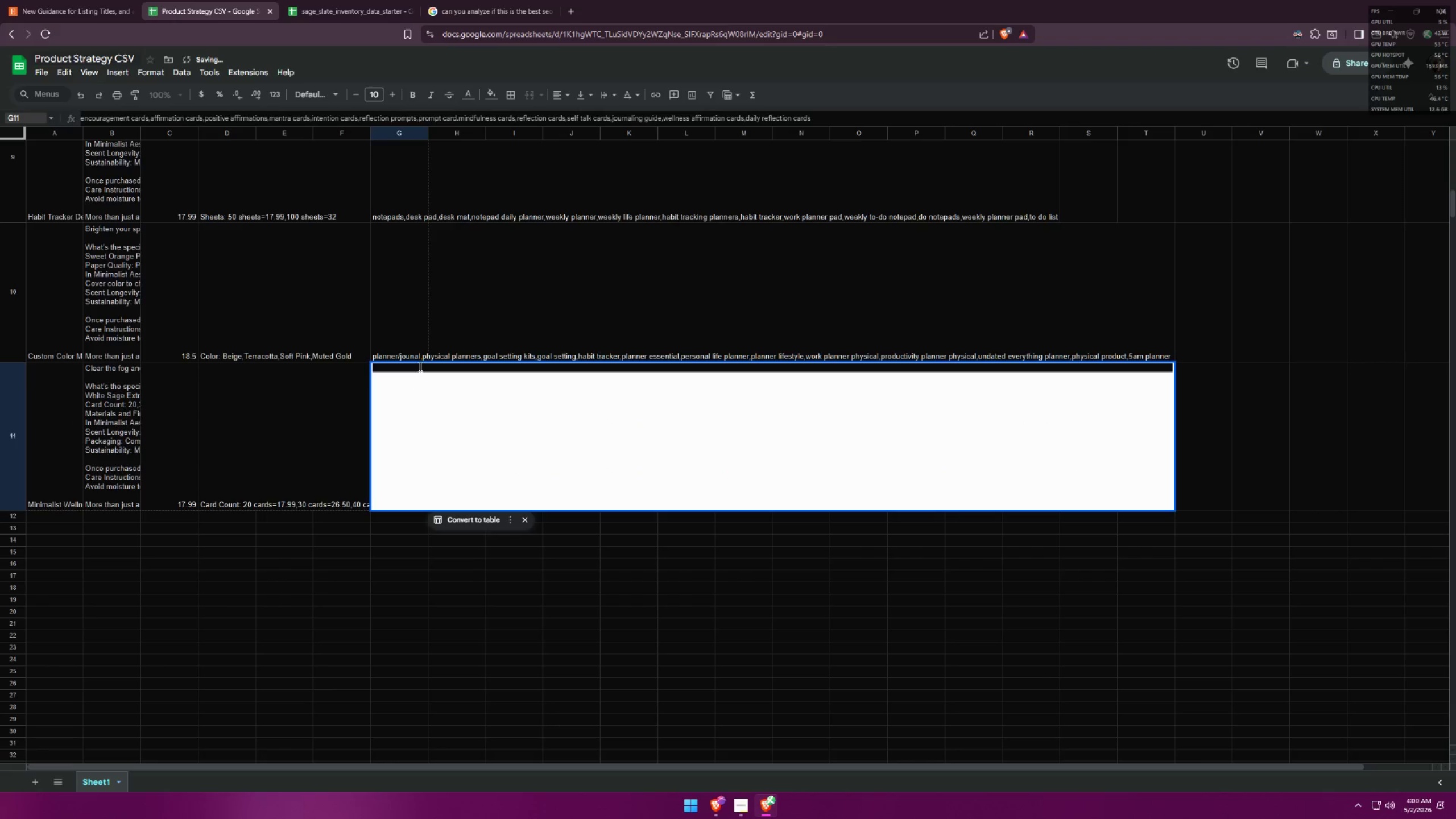 
triple_click([420, 365])
 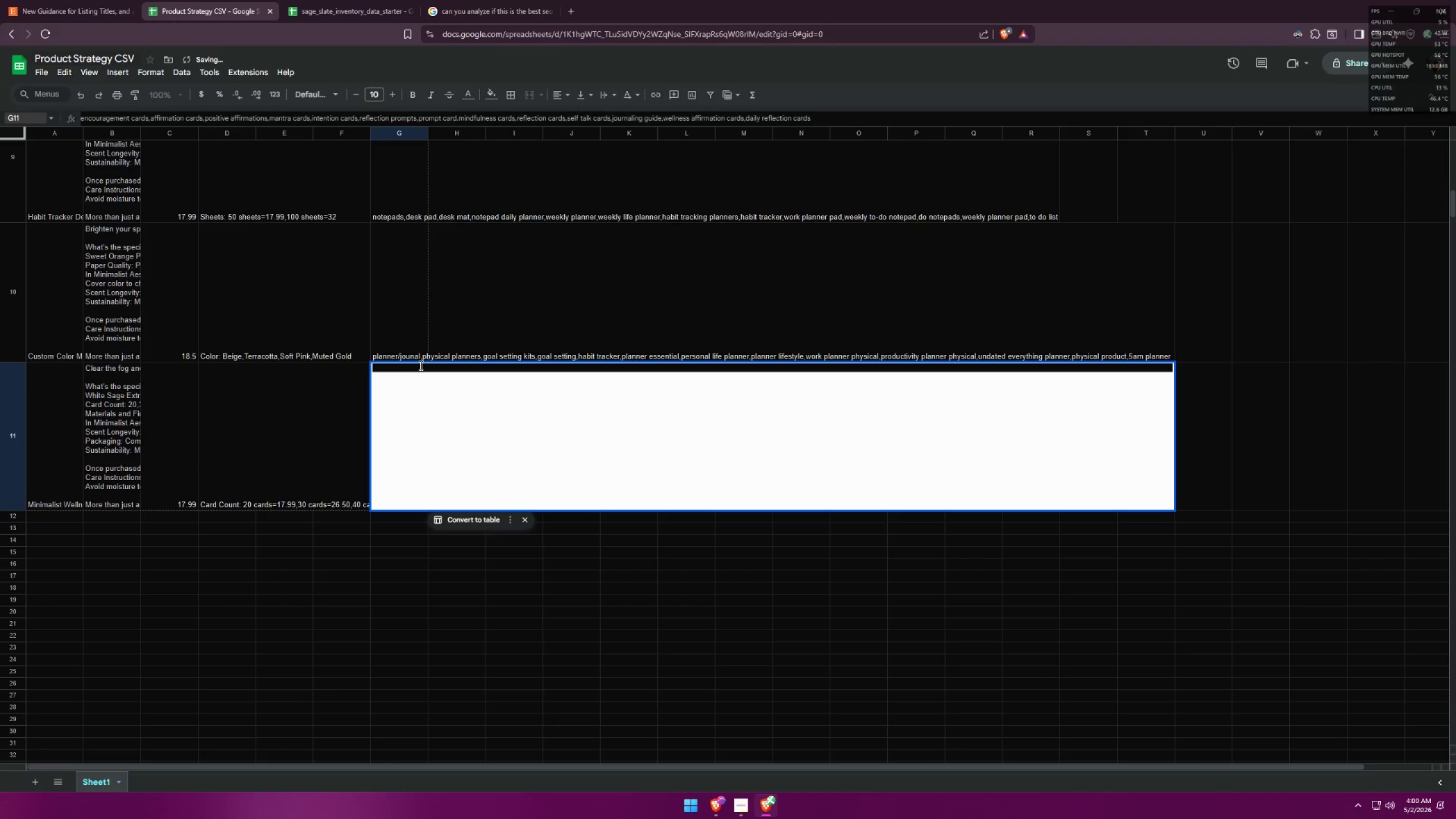 
triple_click([420, 365])
 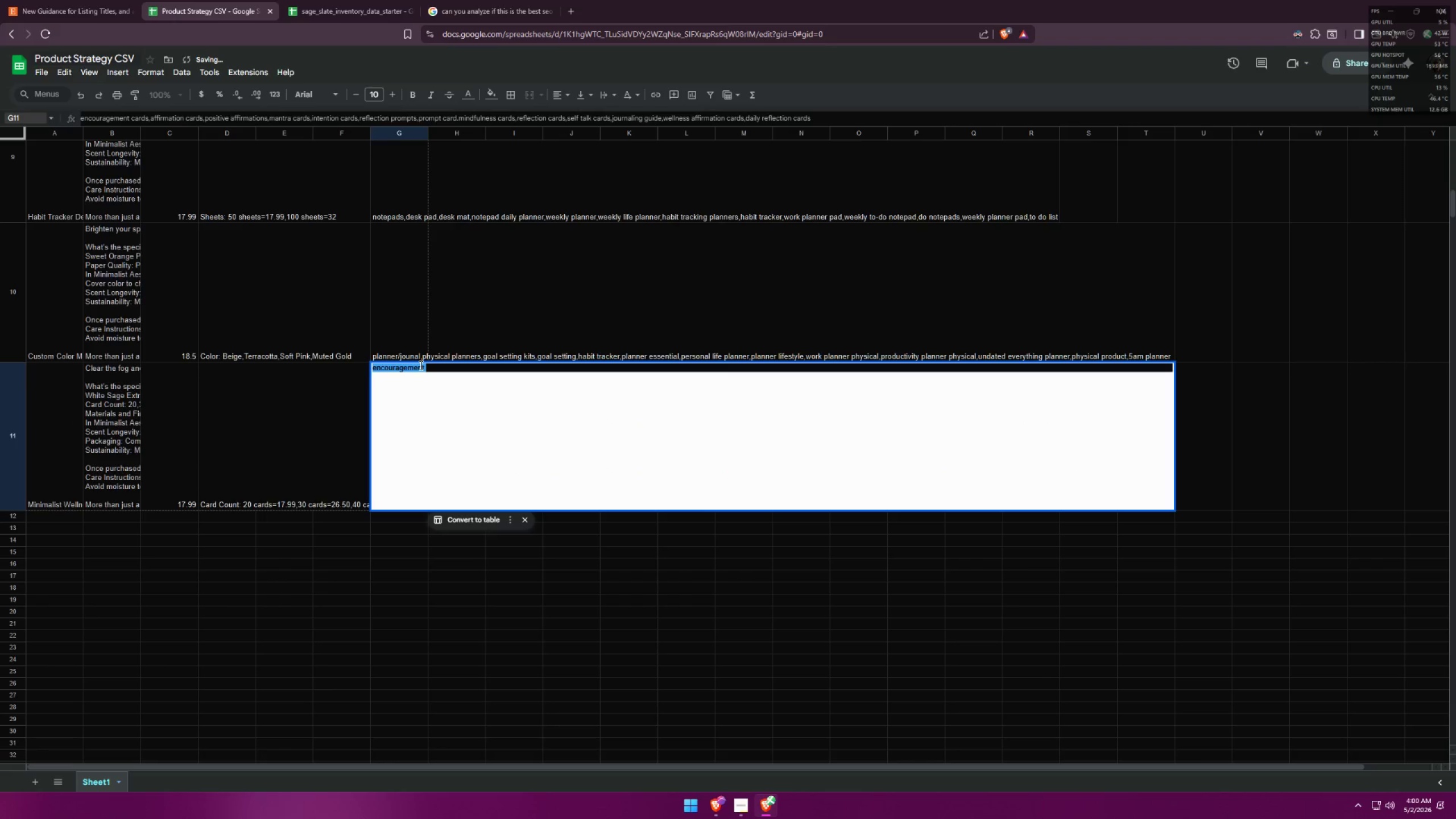 
triple_click([420, 365])
 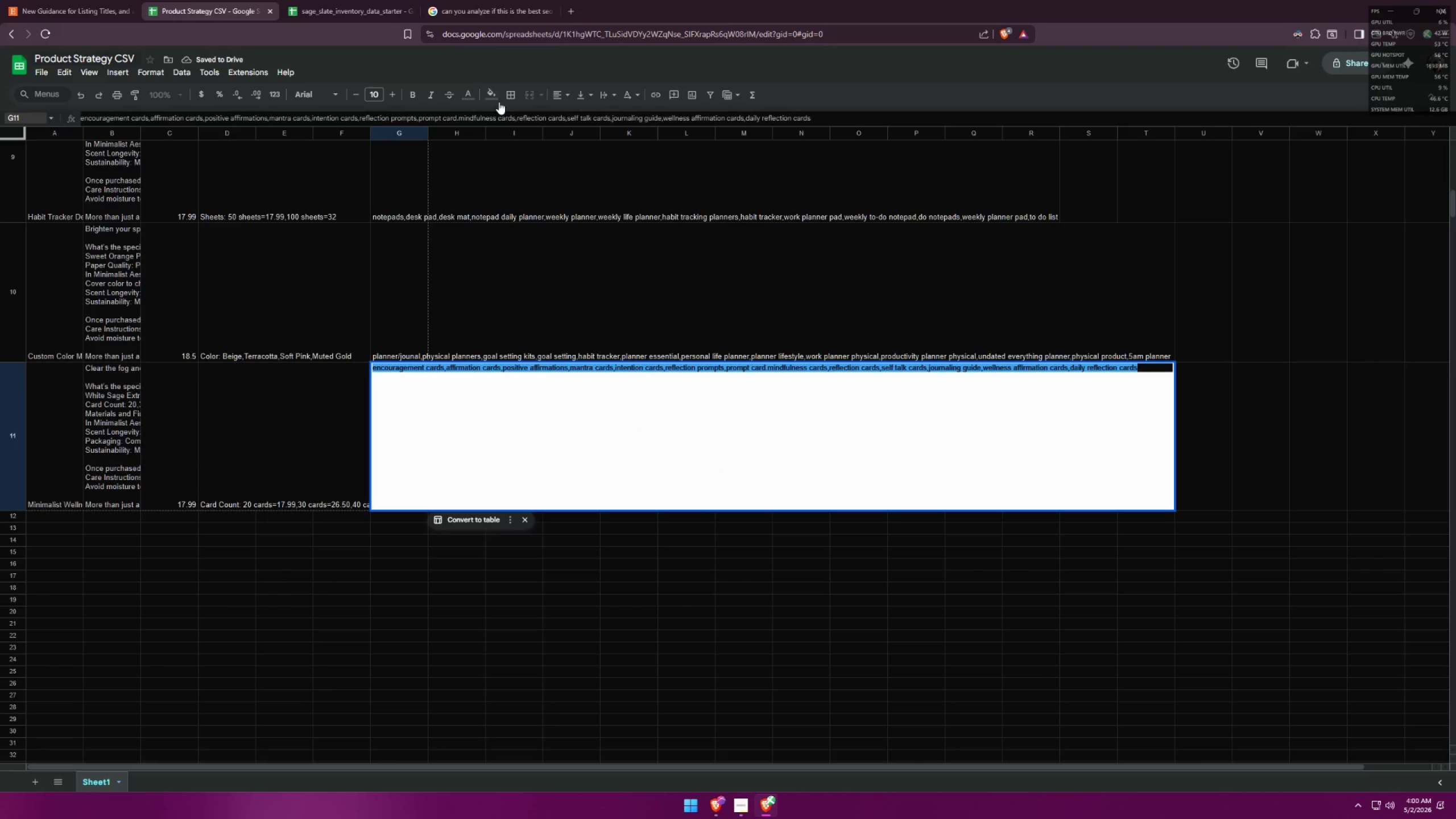 
left_click([466, 97])